 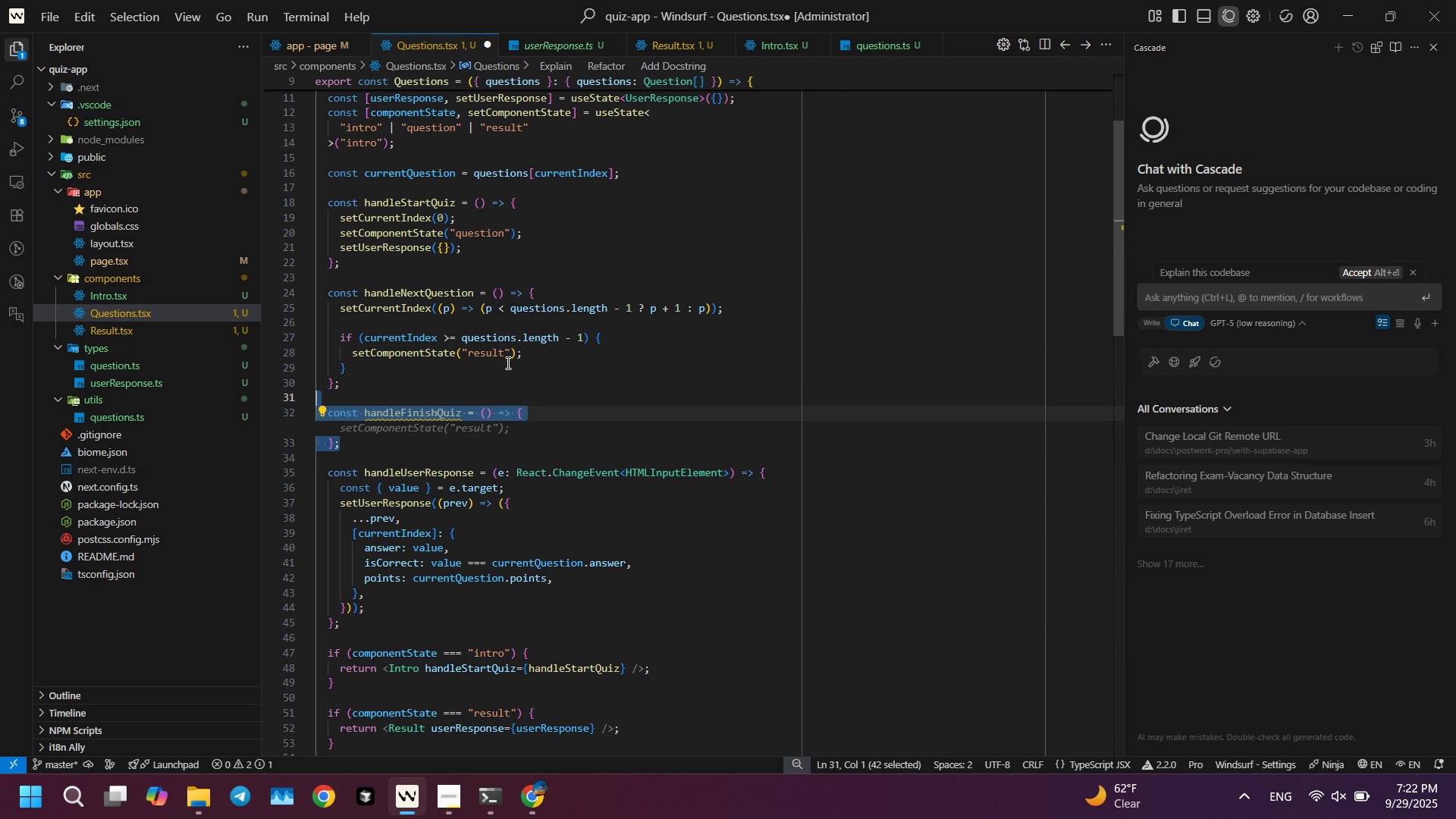 
key(Shift+ArrowUp)
 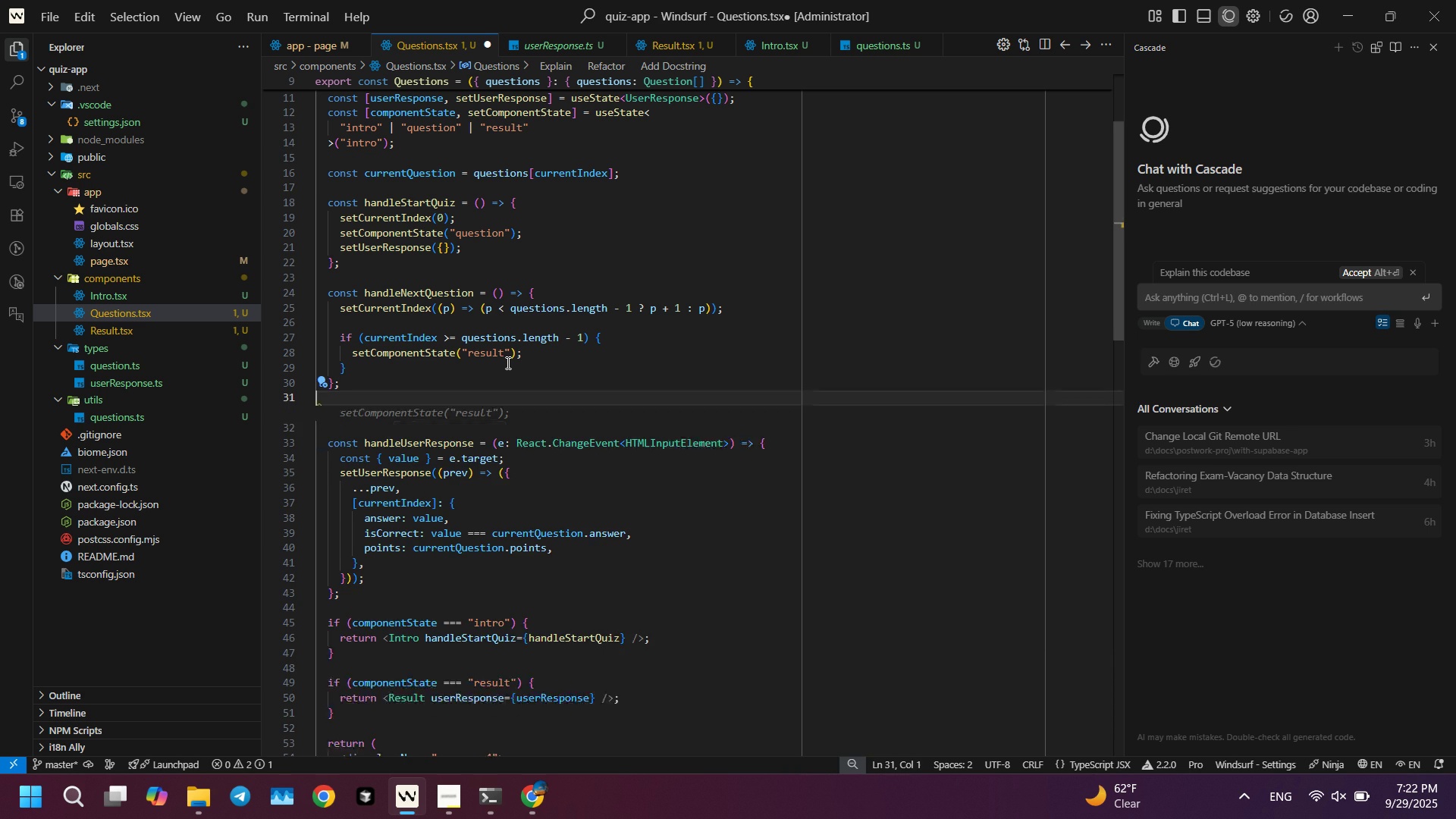 
key(Backspace)
 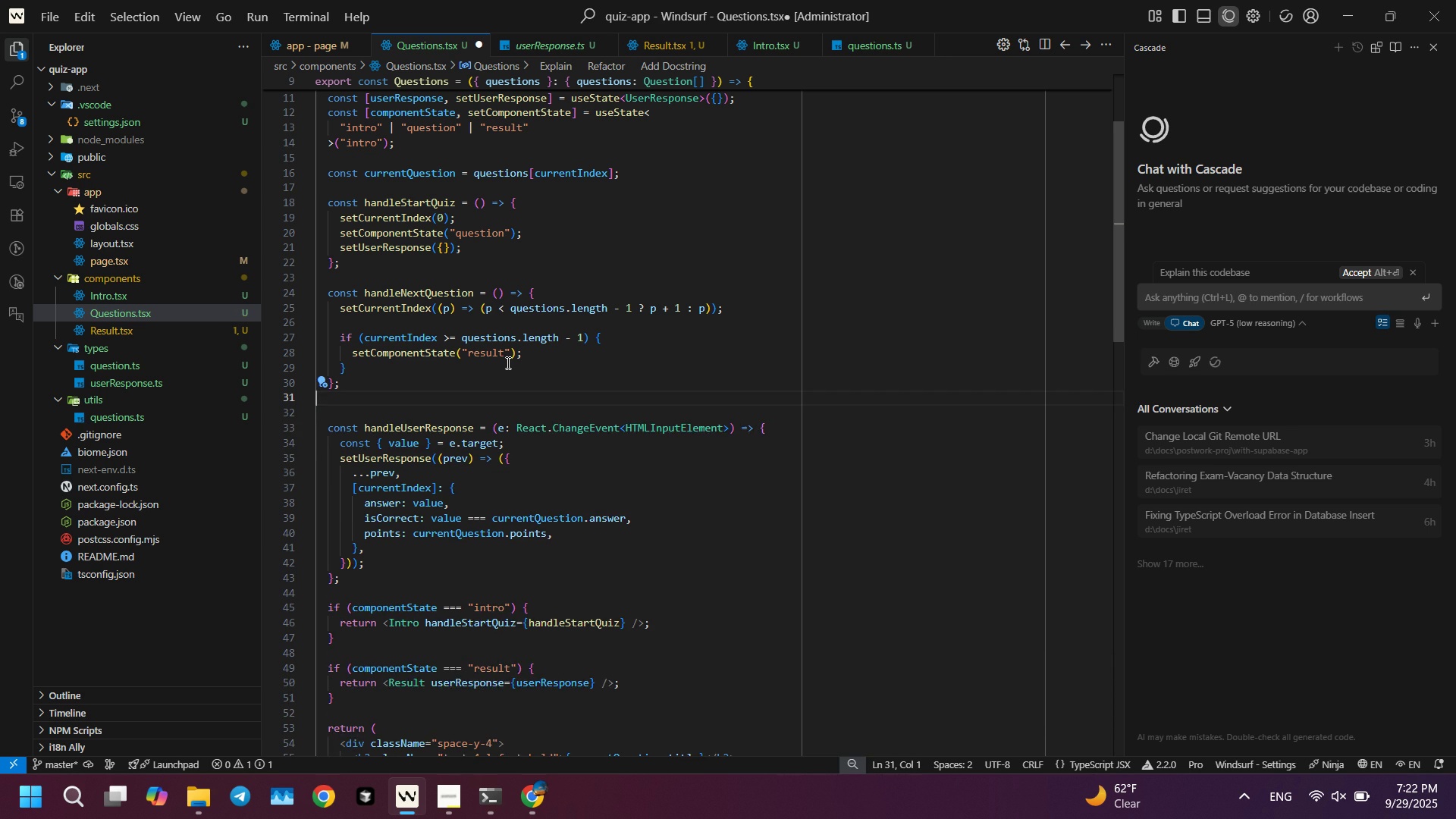 
key(Control+ControlLeft)
 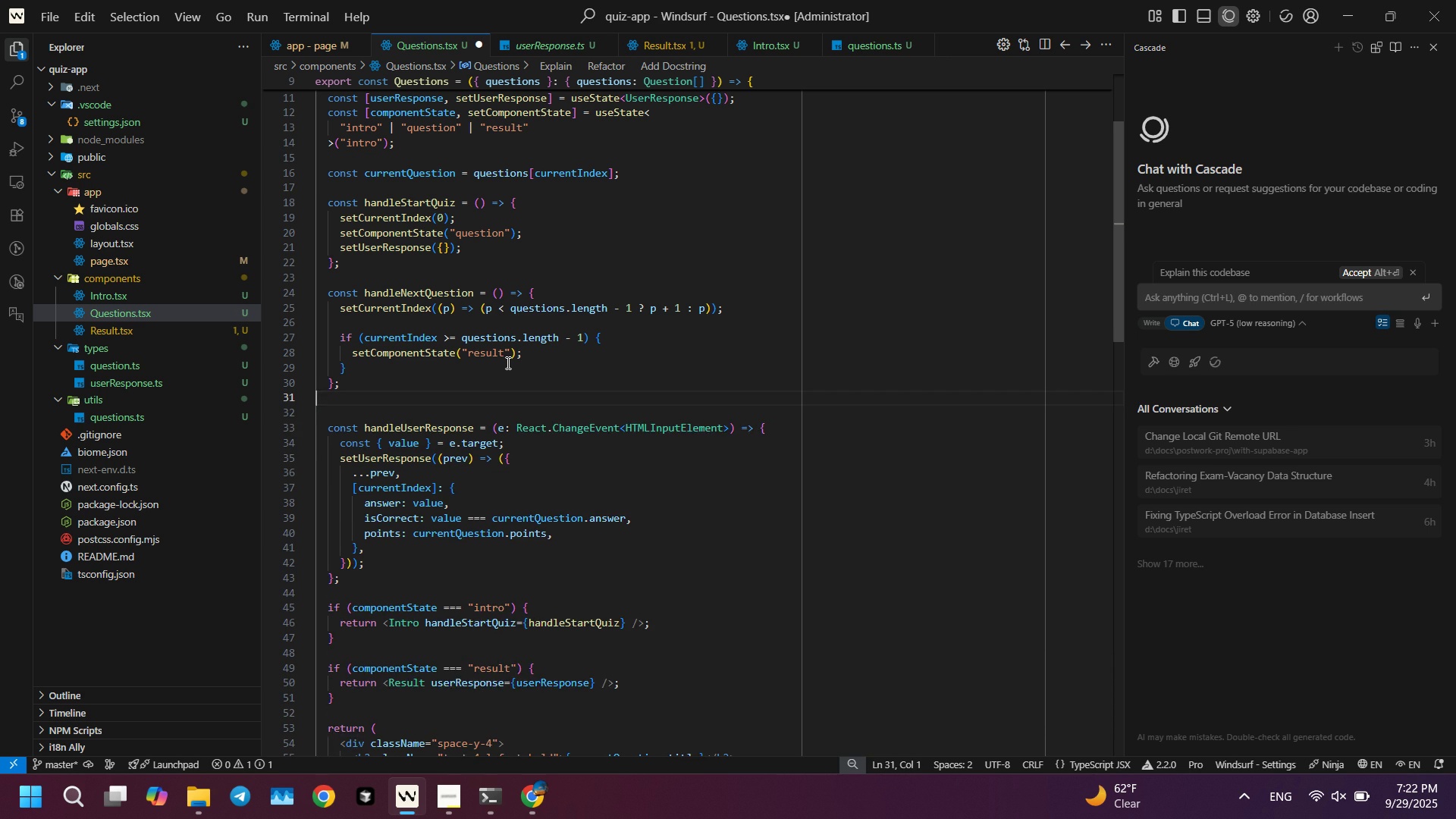 
key(Control+S)
 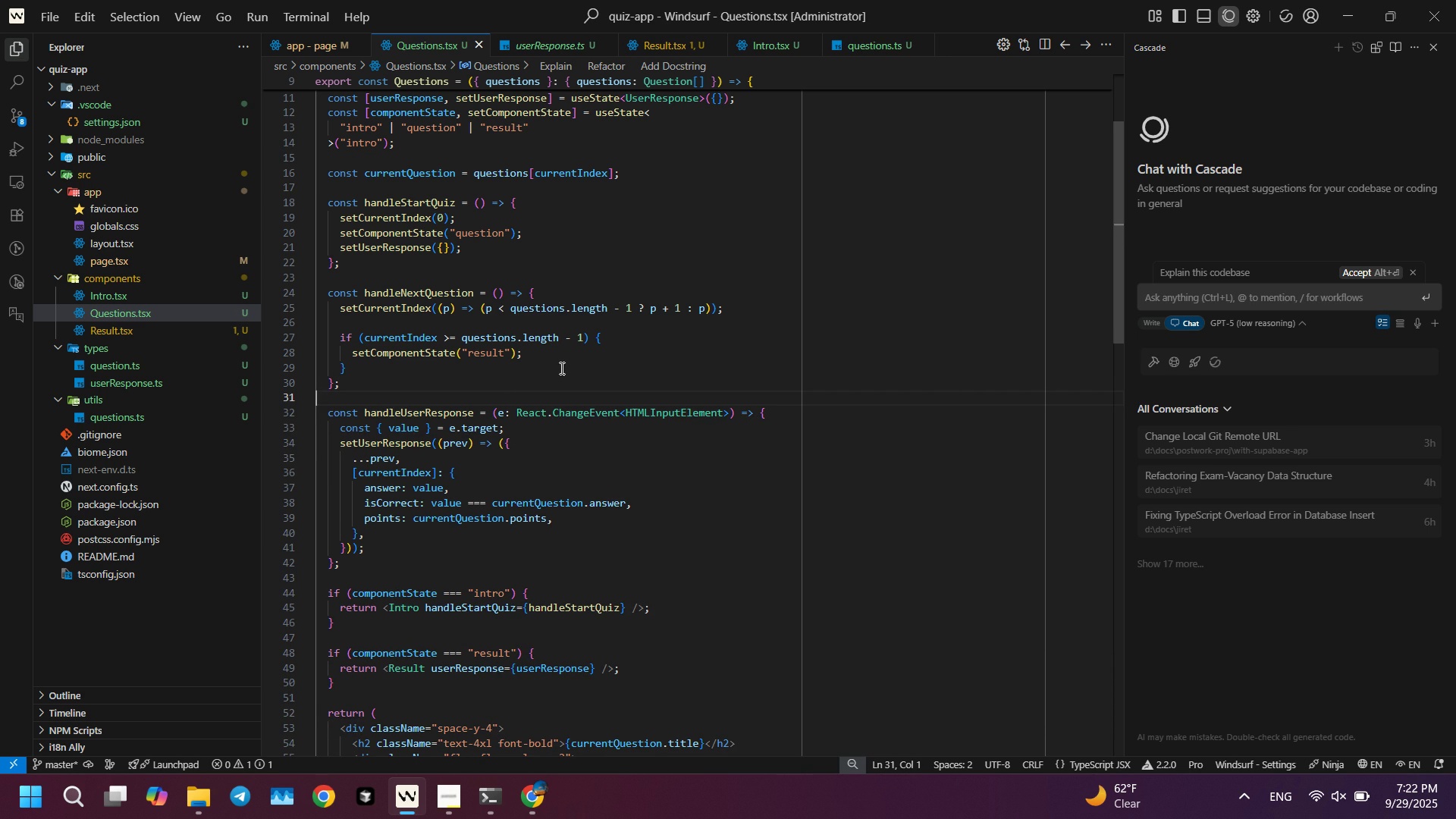 
left_click([564, 366])
 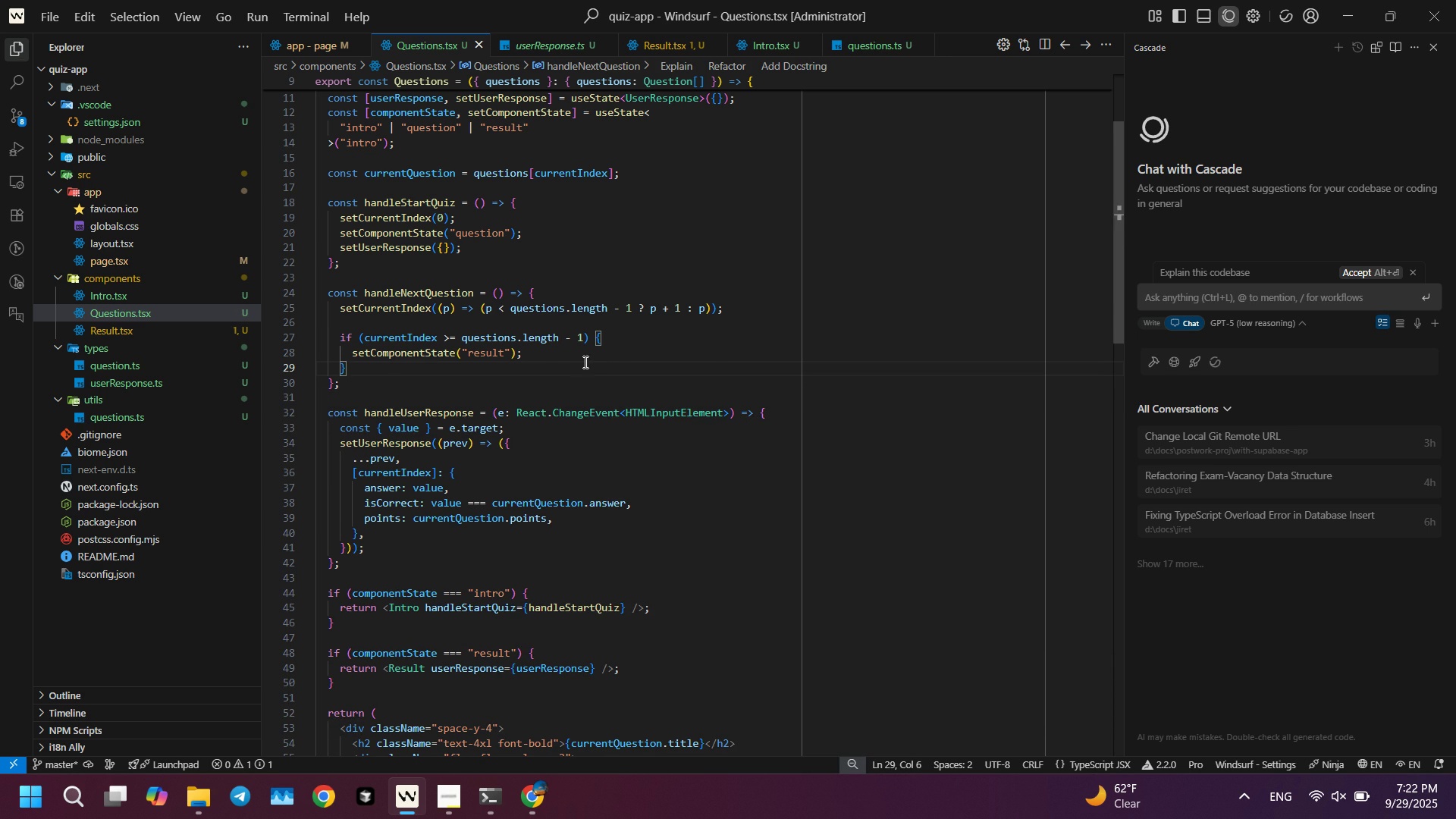 
scroll: coordinate [584, 362], scroll_direction: down, amount: 1.0
 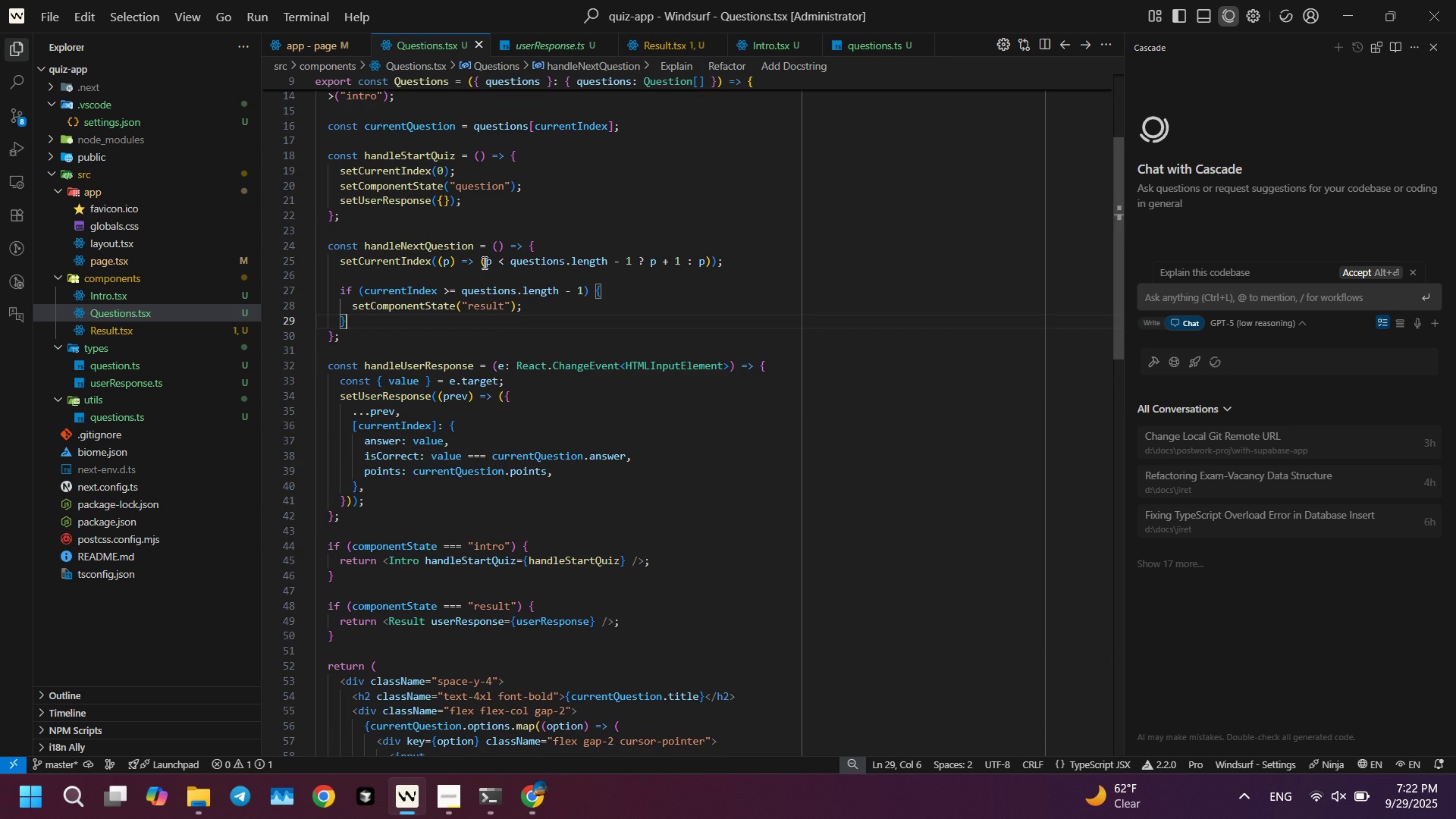 
left_click([382, 265])
 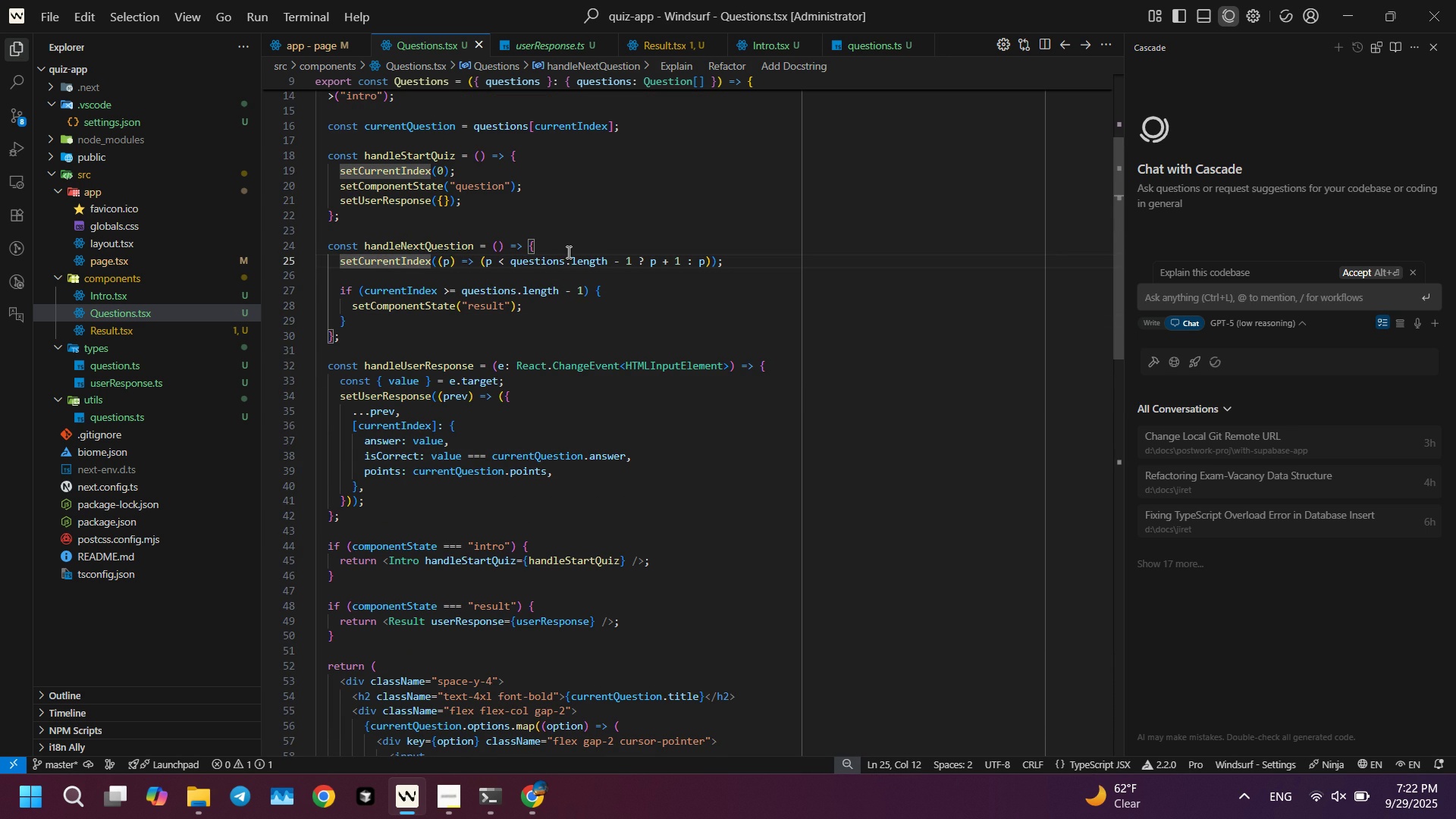 
left_click([567, 252])
 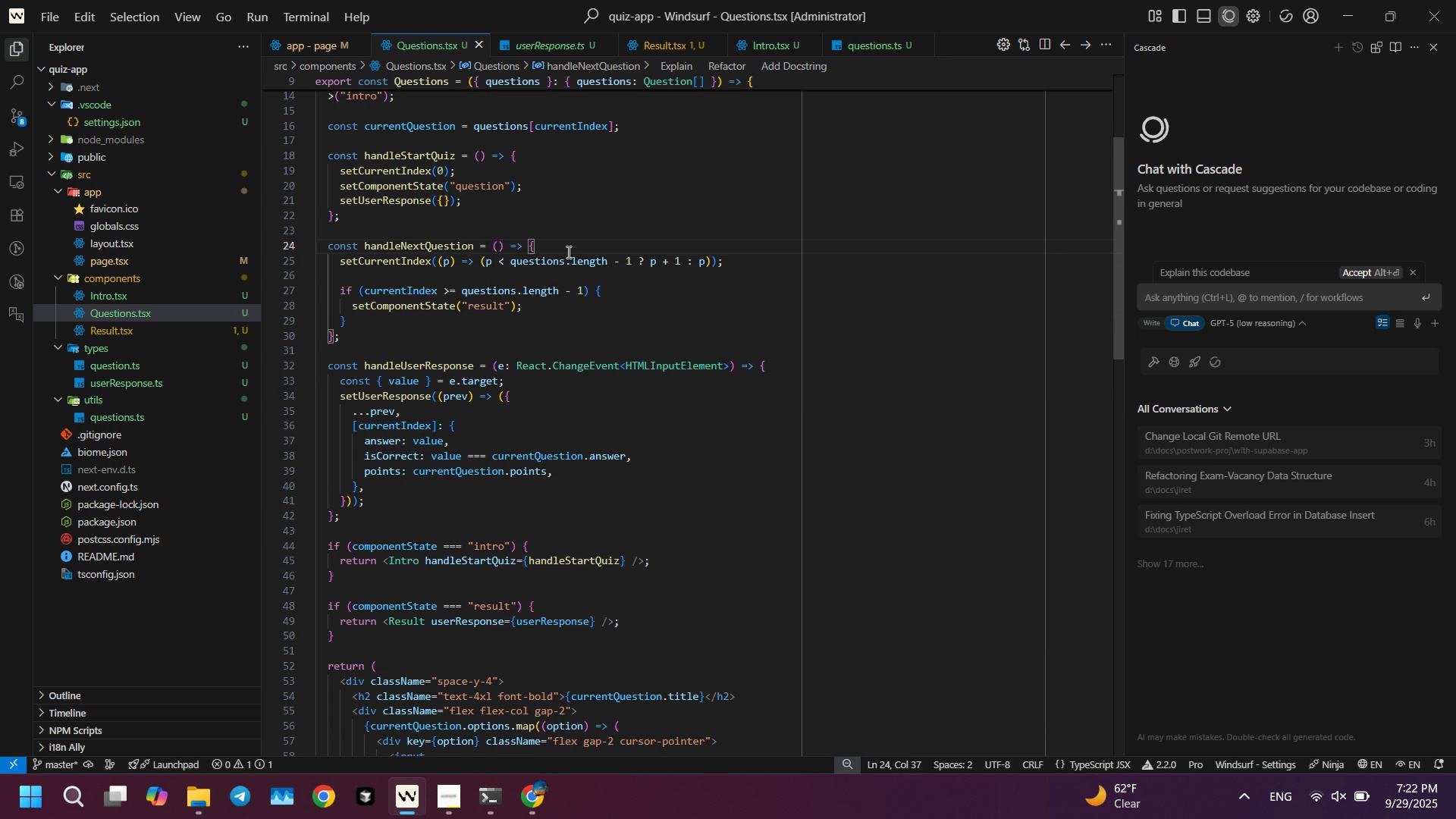 
key(Enter)
 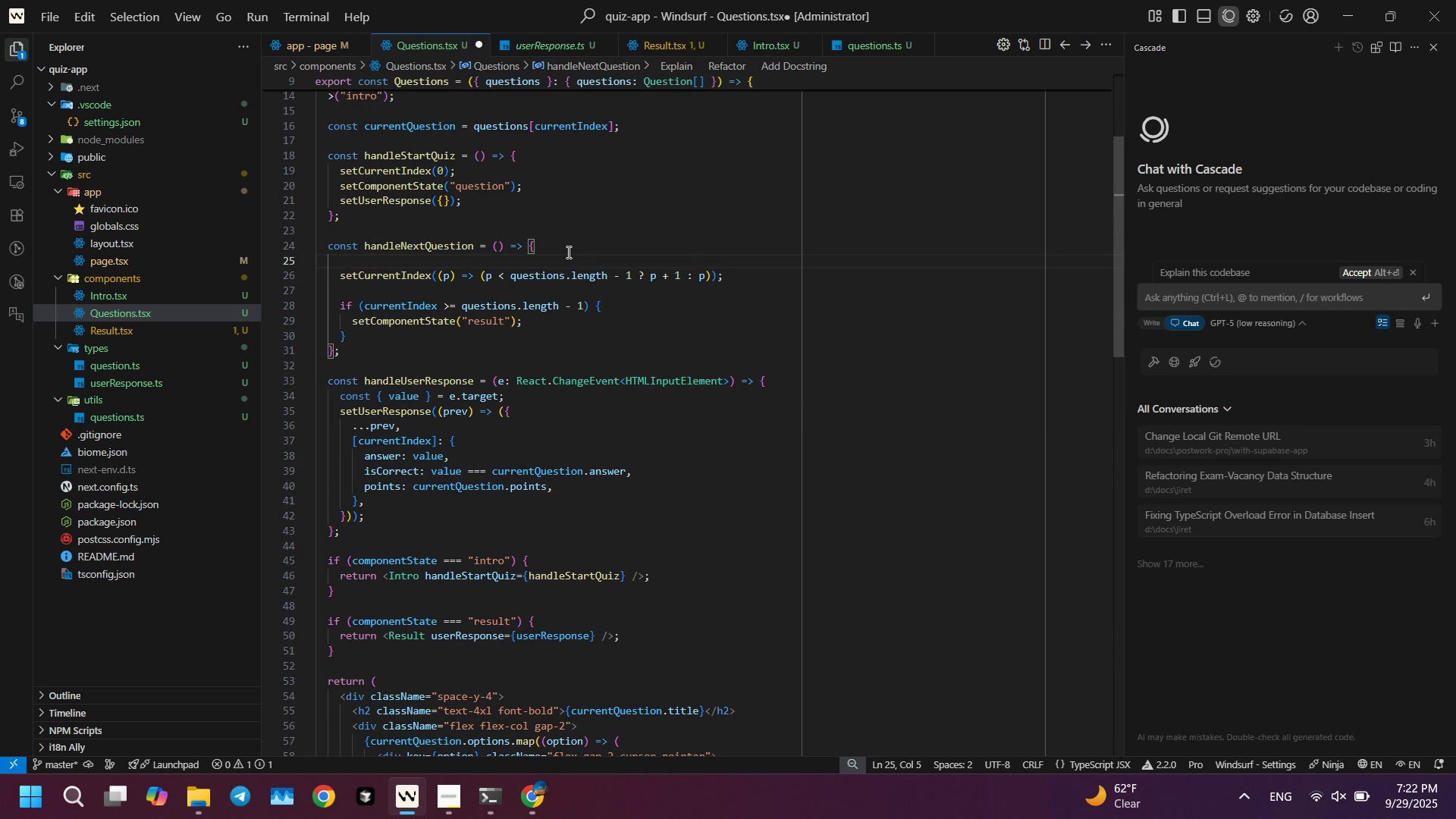 
key(Enter)
 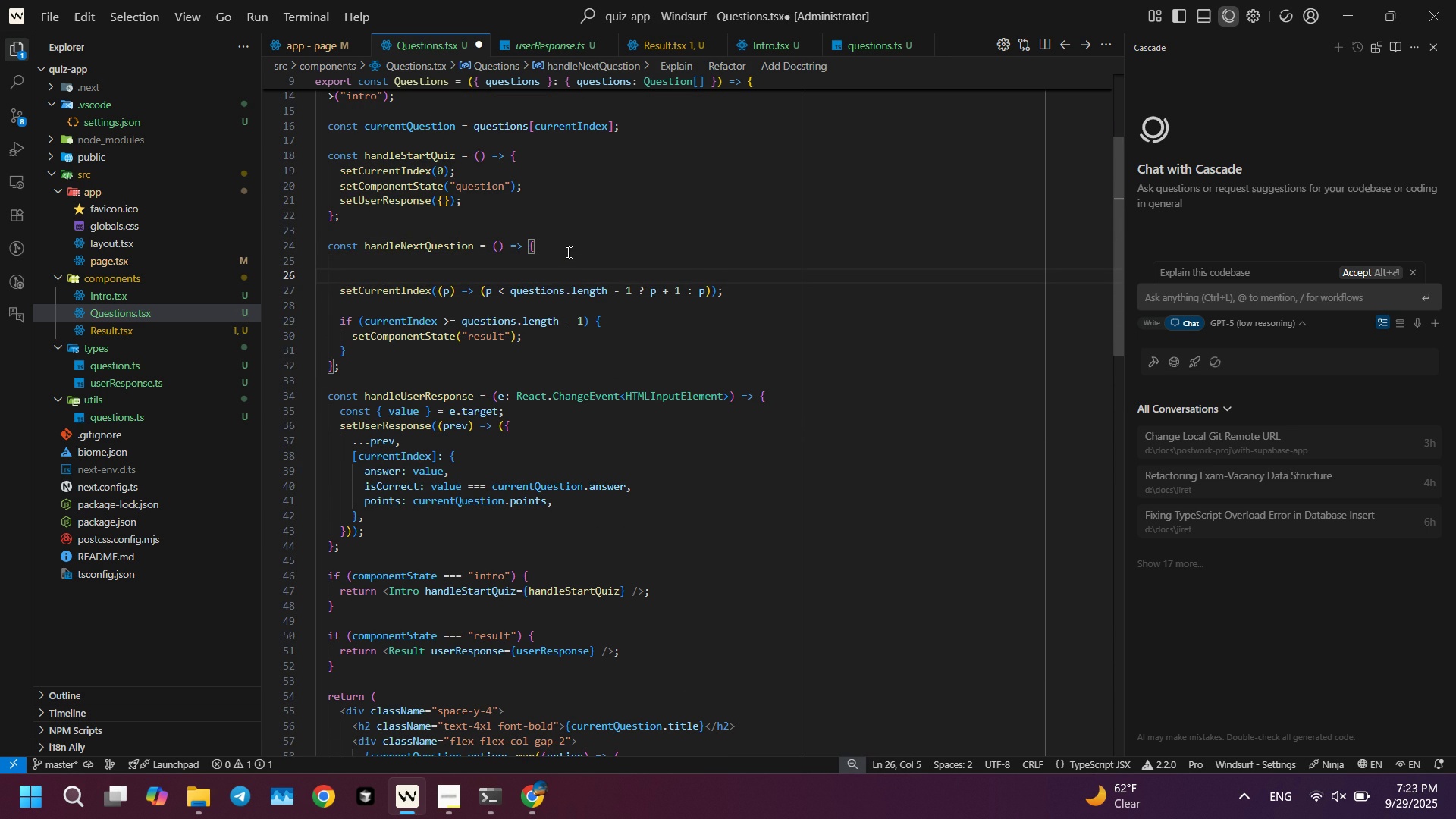 
type(fi)
key(Backspace)
key(Backspace)
type(fi )